 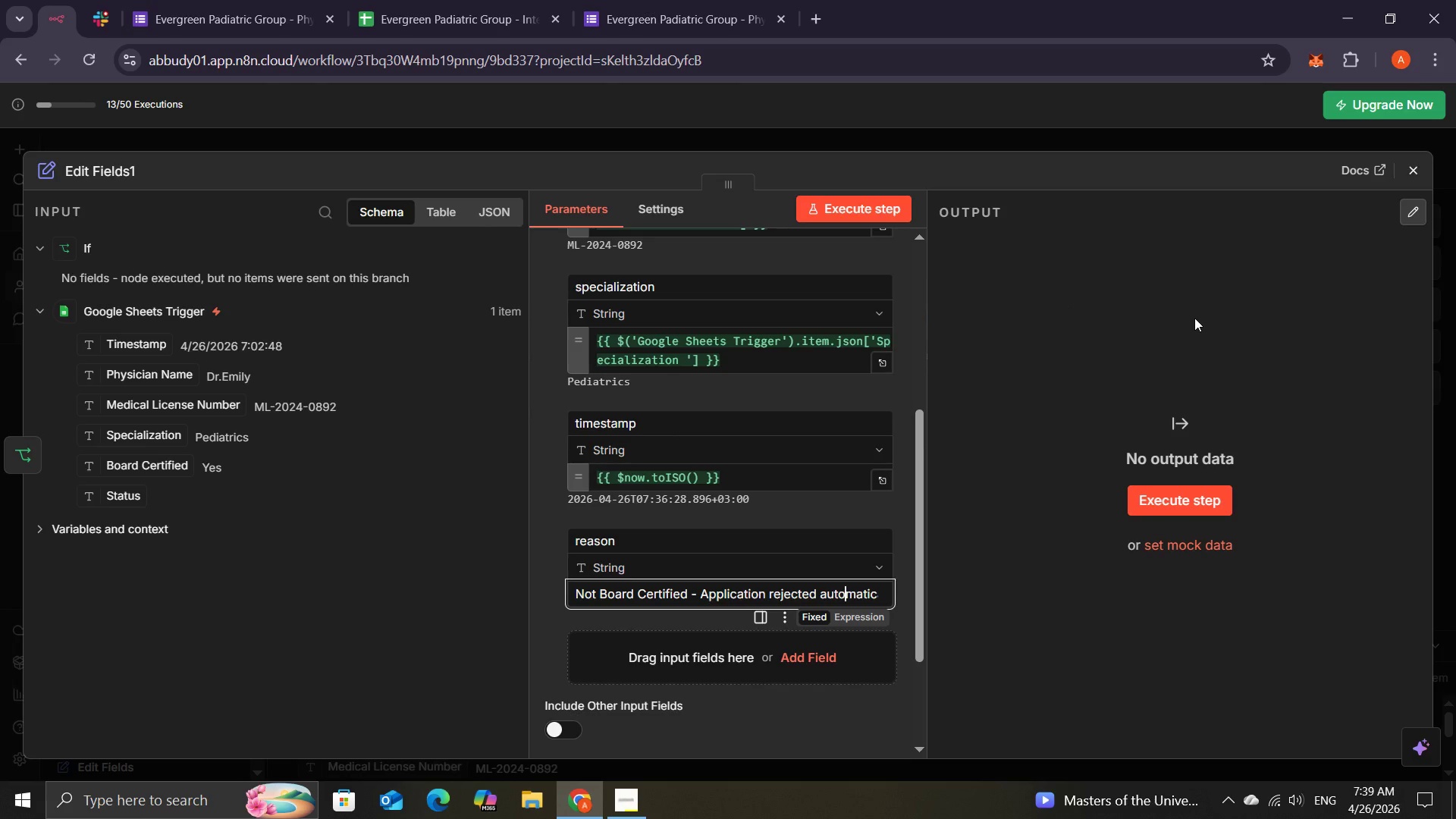 
left_click([1137, 503])
 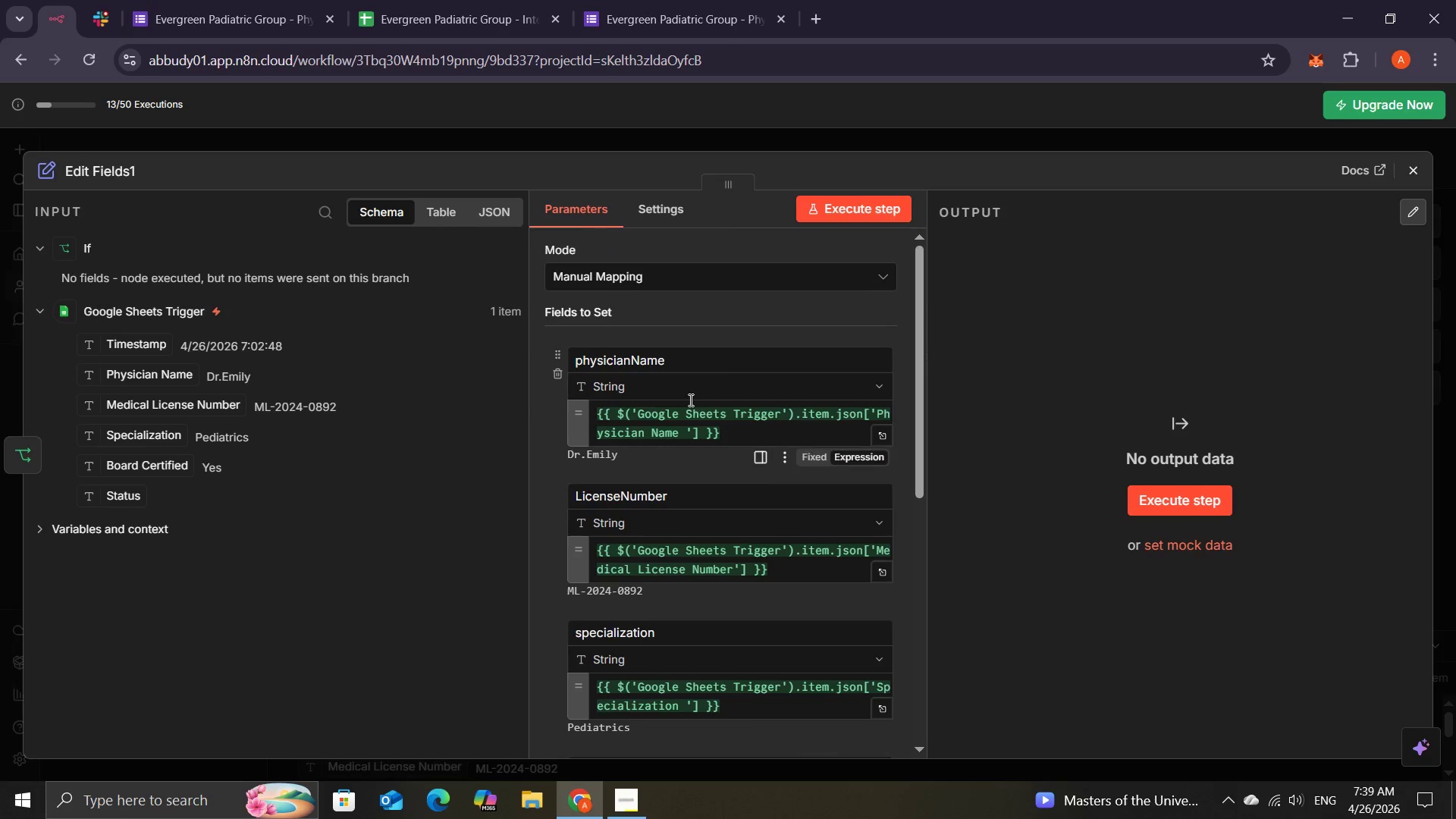 
wait(12.11)
 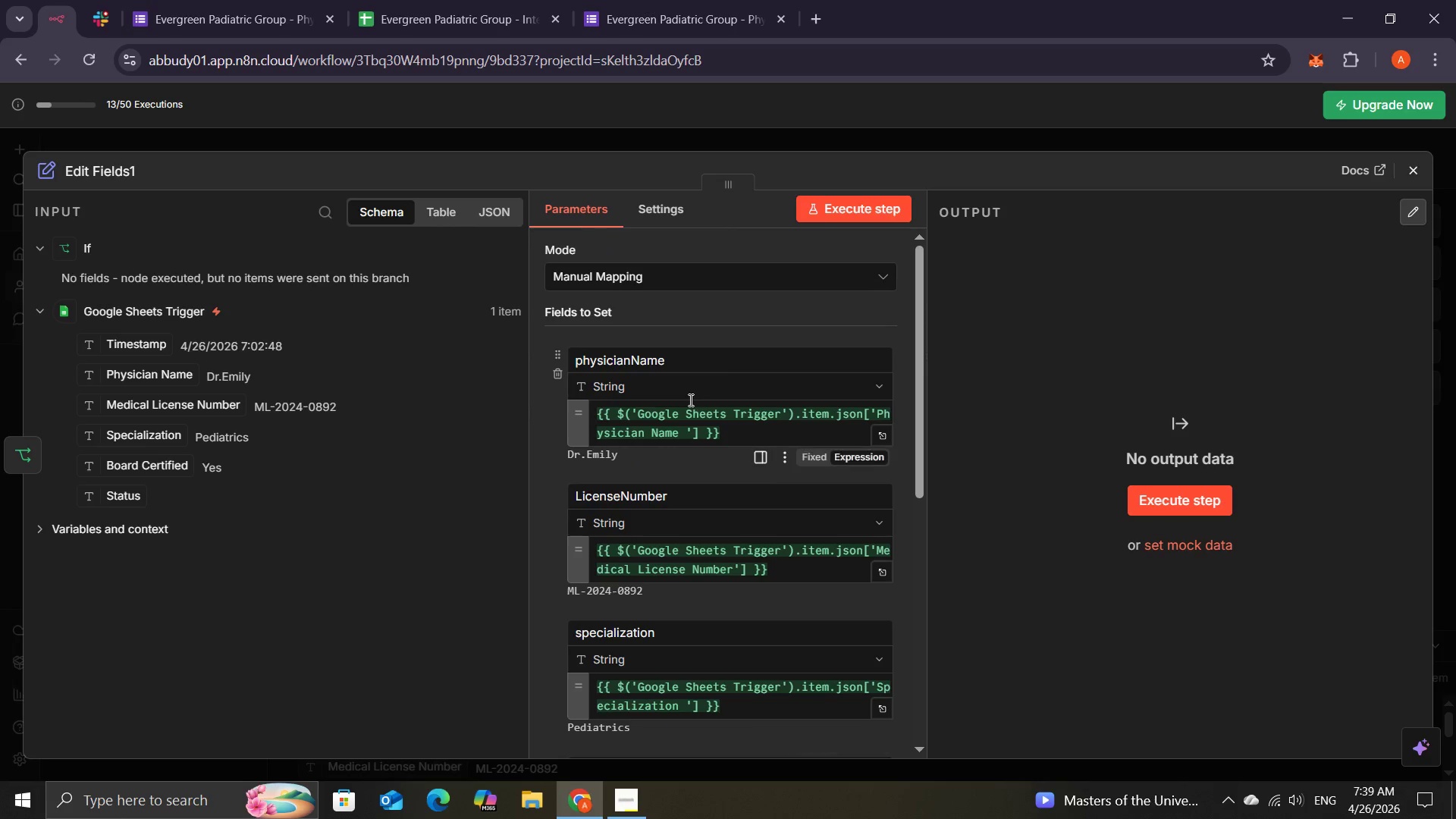 
left_click([1426, 165])
 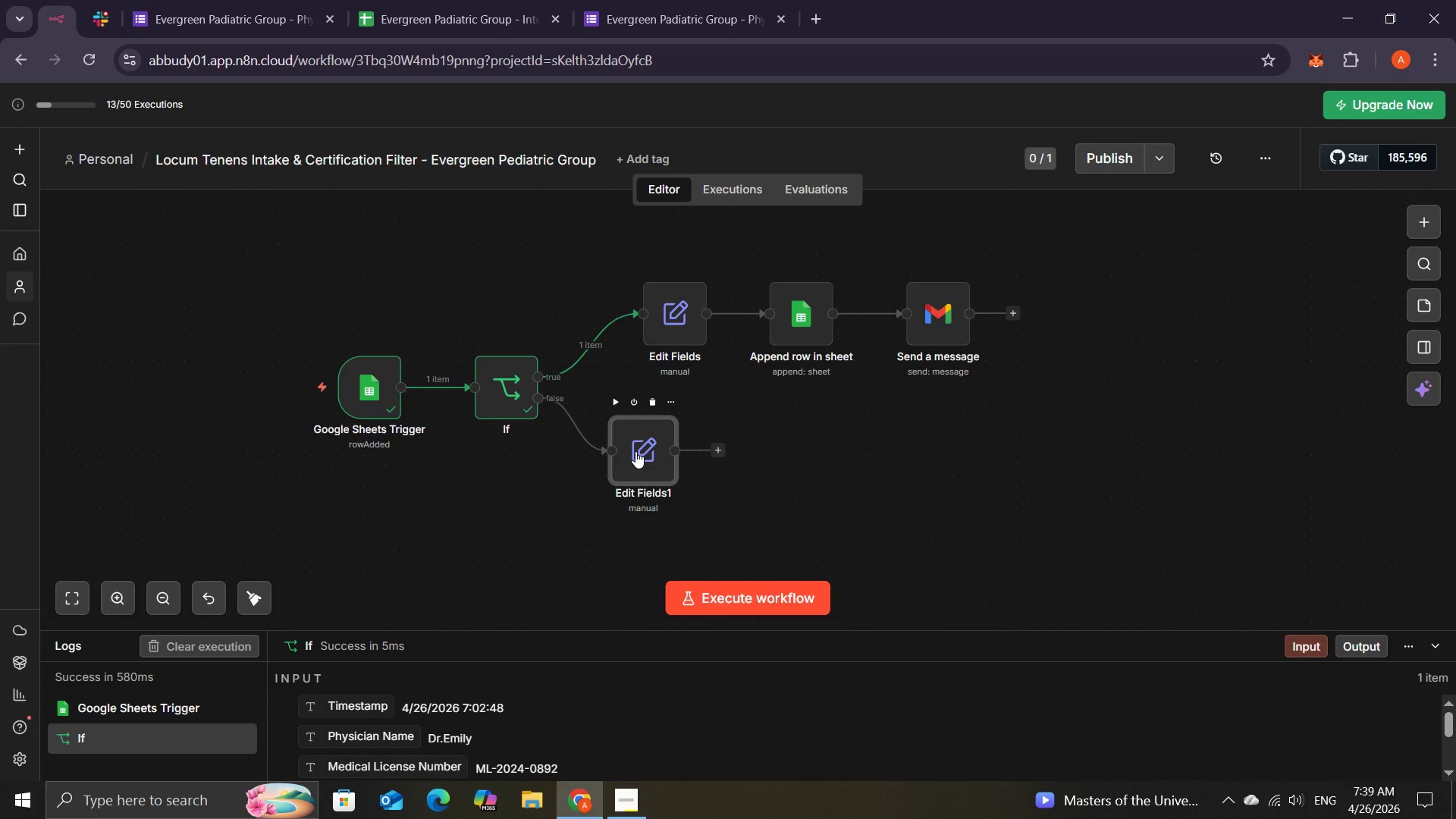 
wait(5.56)
 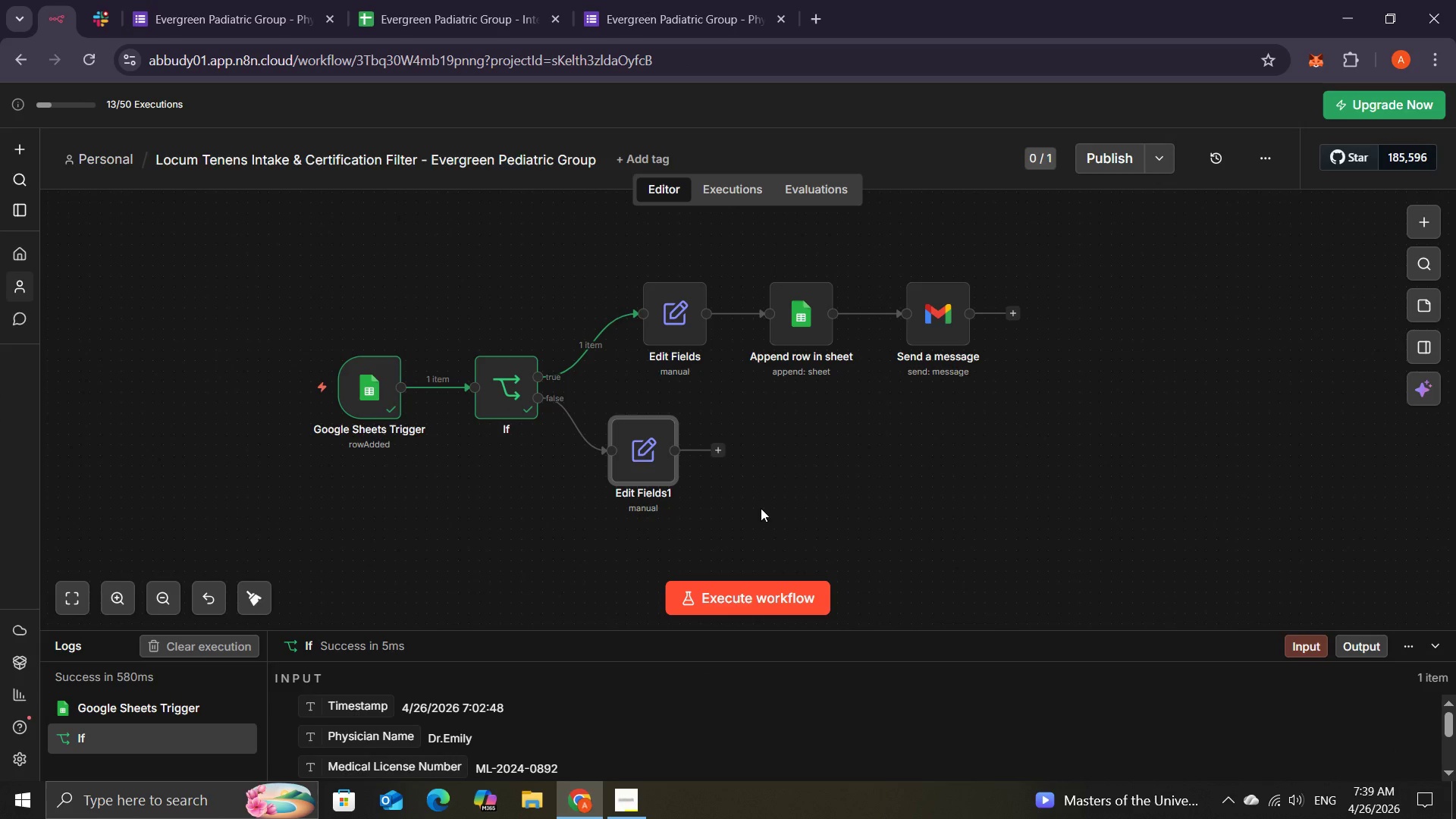 
left_click([507, 391])
 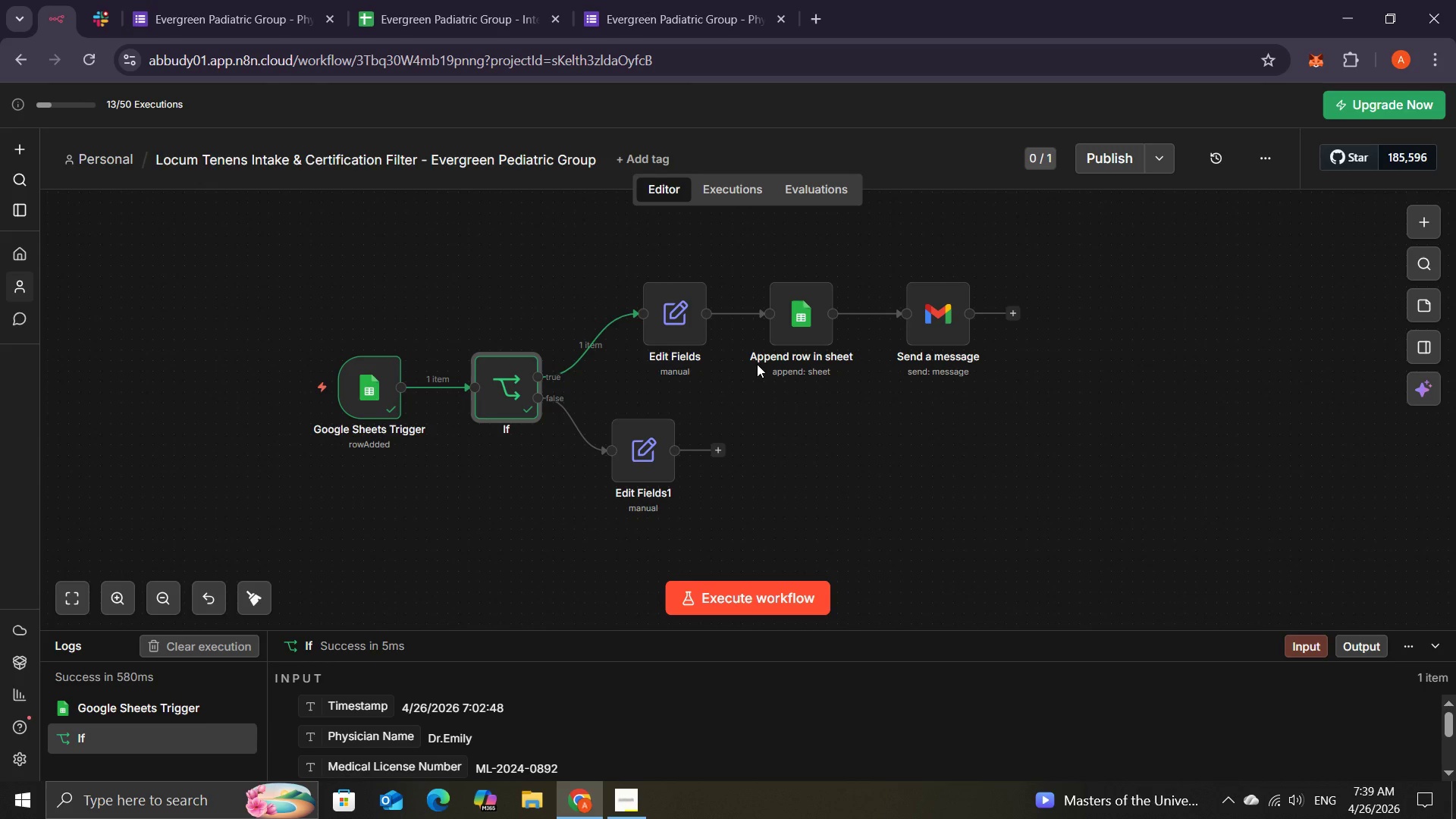 
wait(12.06)
 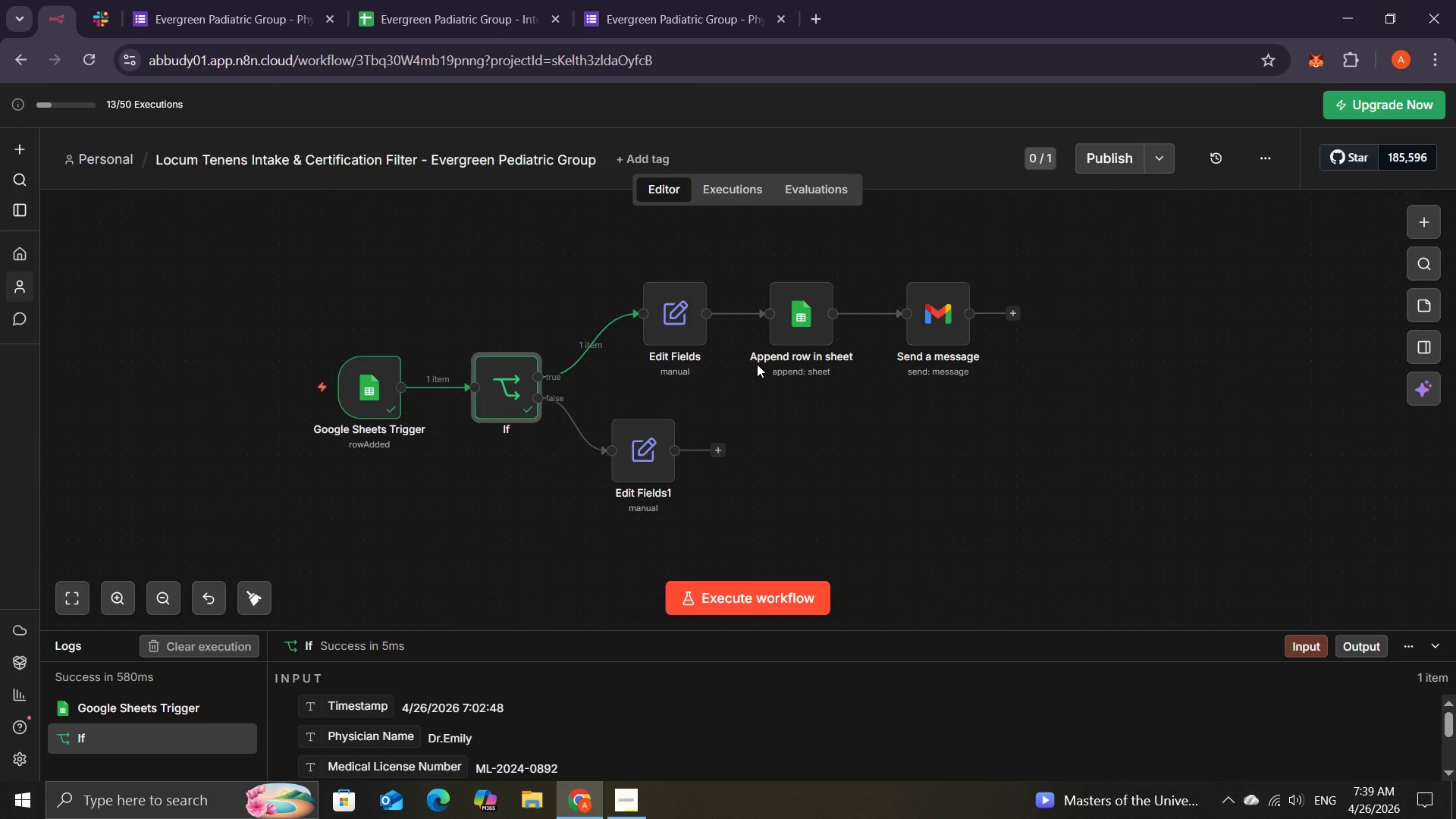 
left_click([1021, 318])
 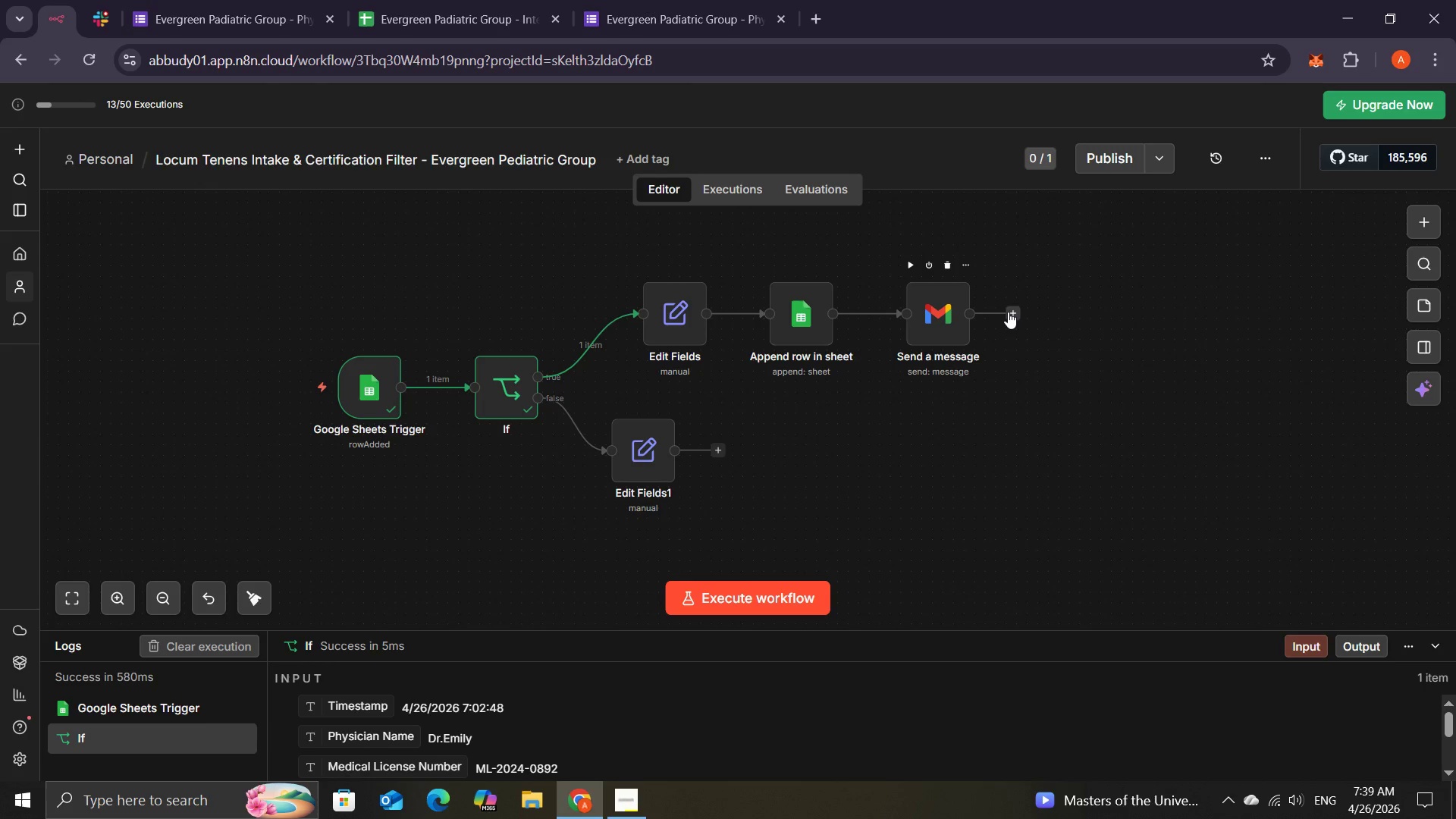 
left_click([1008, 312])
 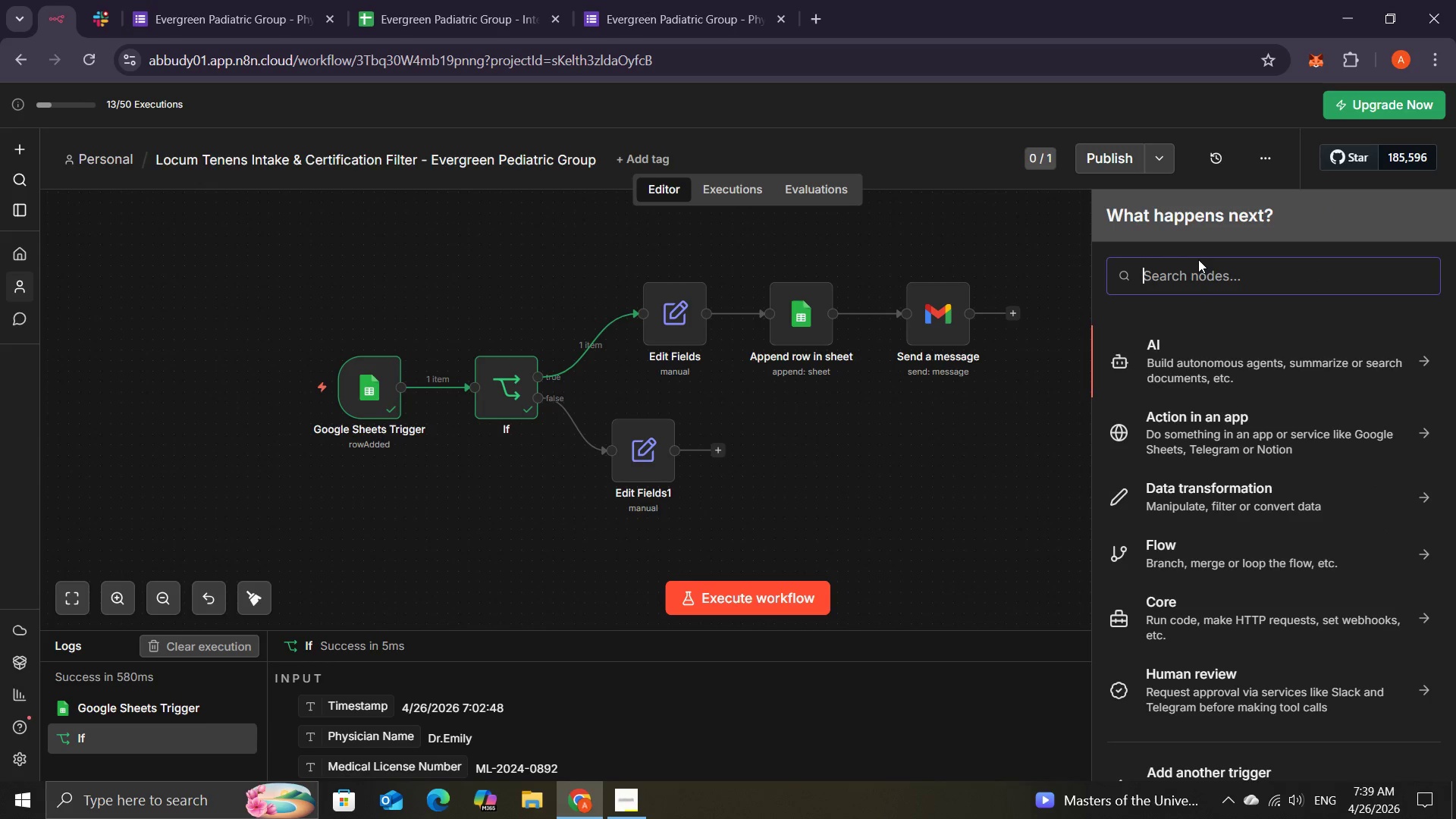 
type(go)
 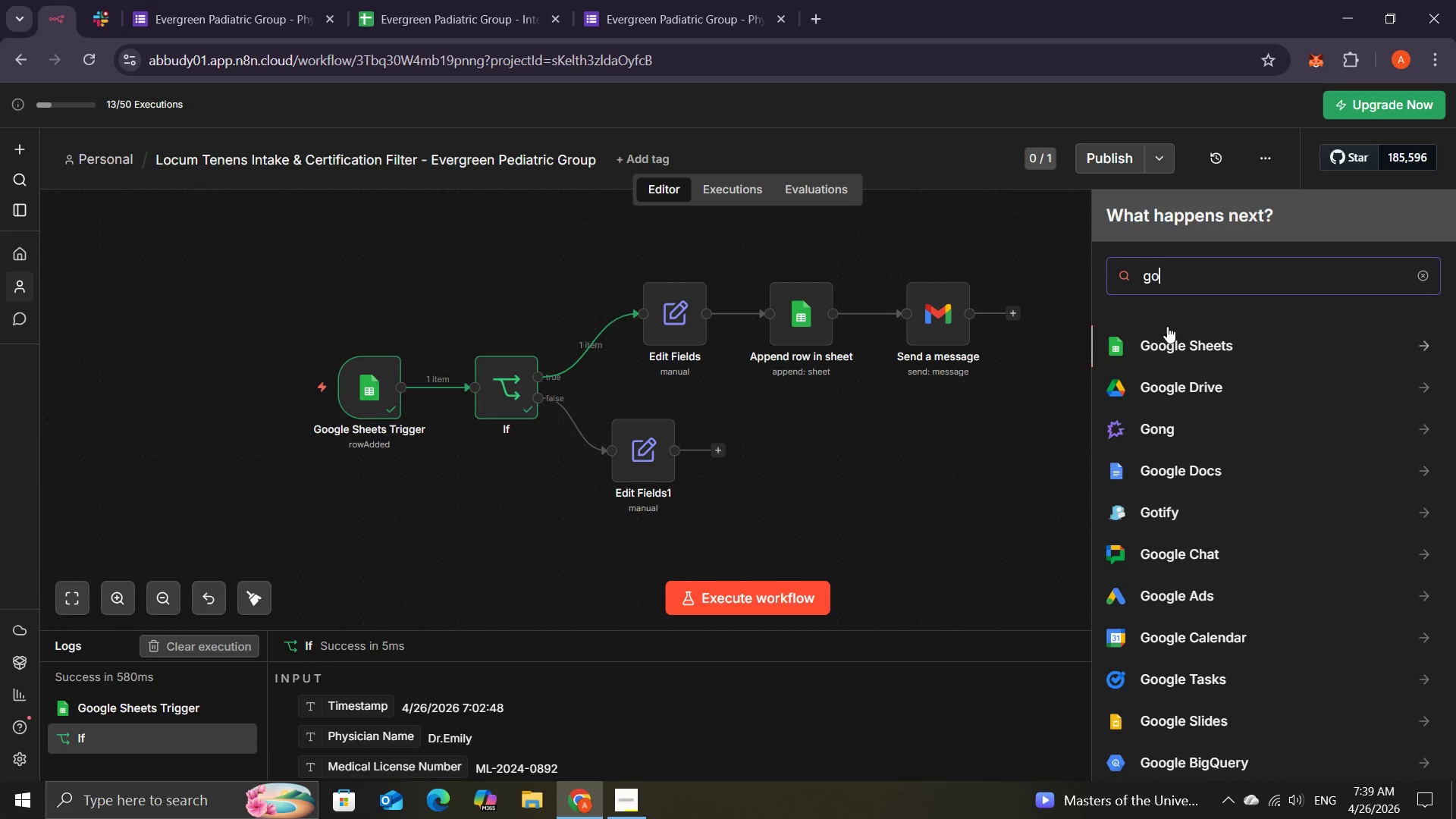 
left_click([1159, 341])
 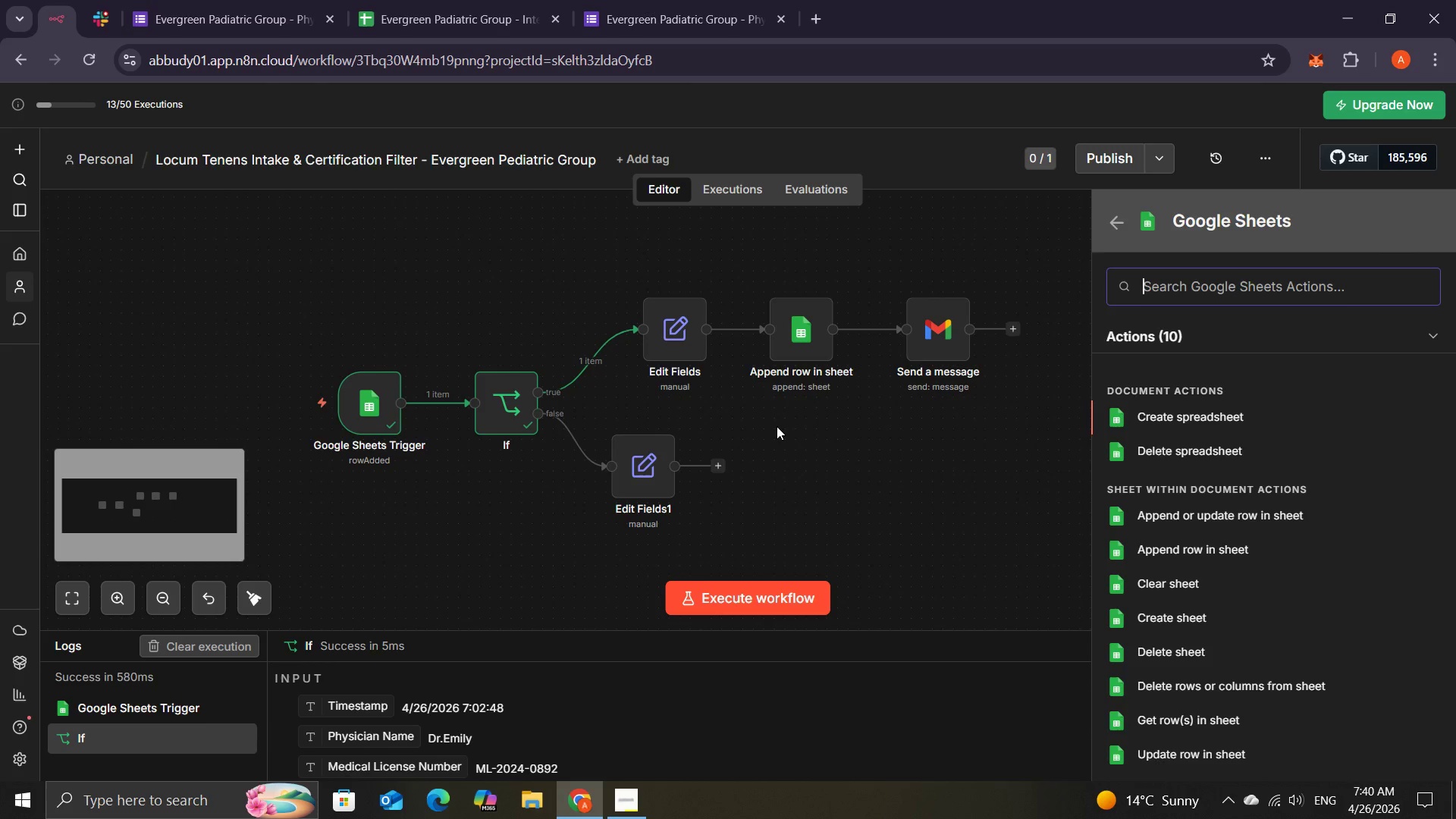 
wait(77.51)
 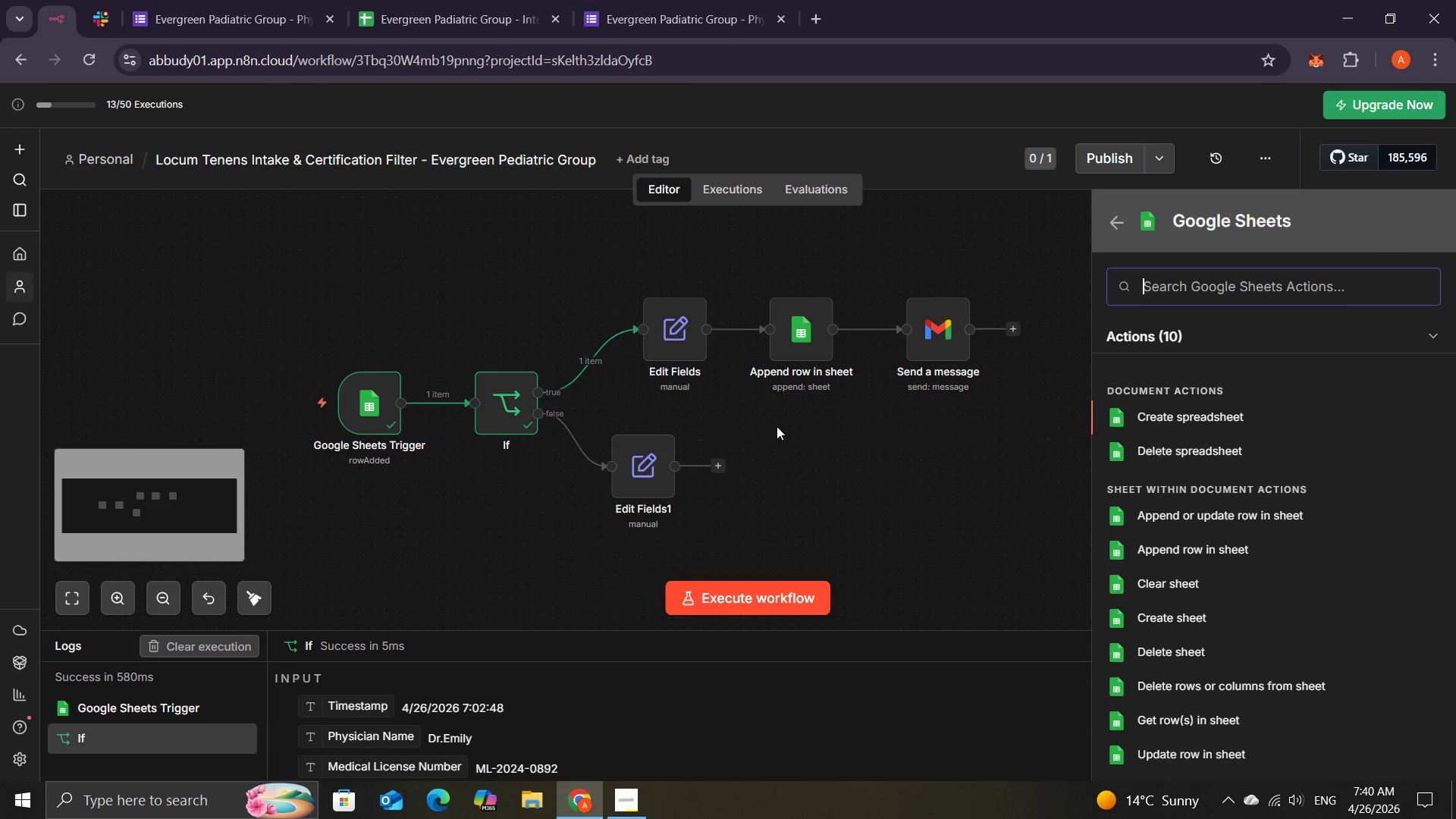 
mouse_move([673, 435])
 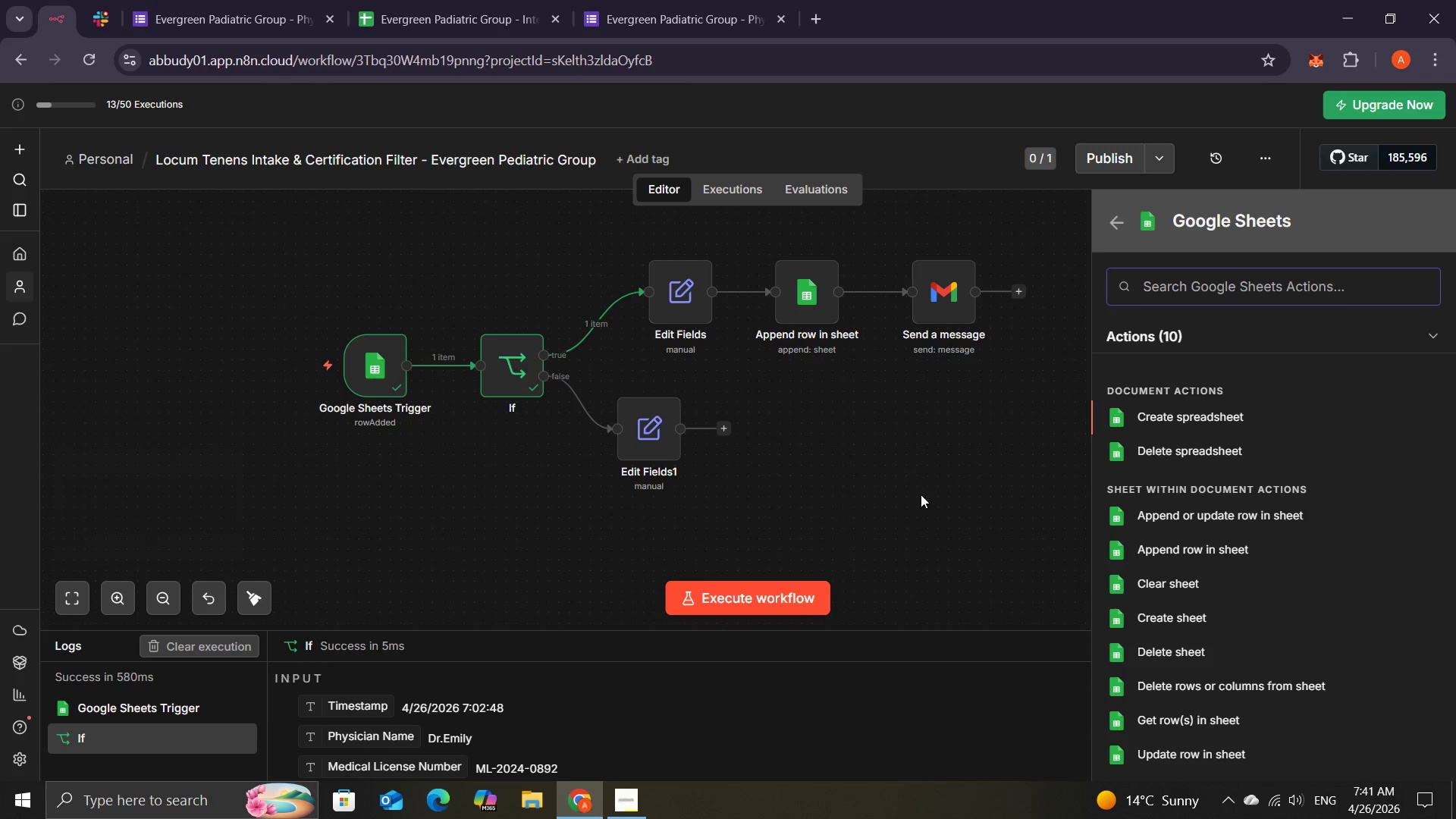 
wait(9.99)
 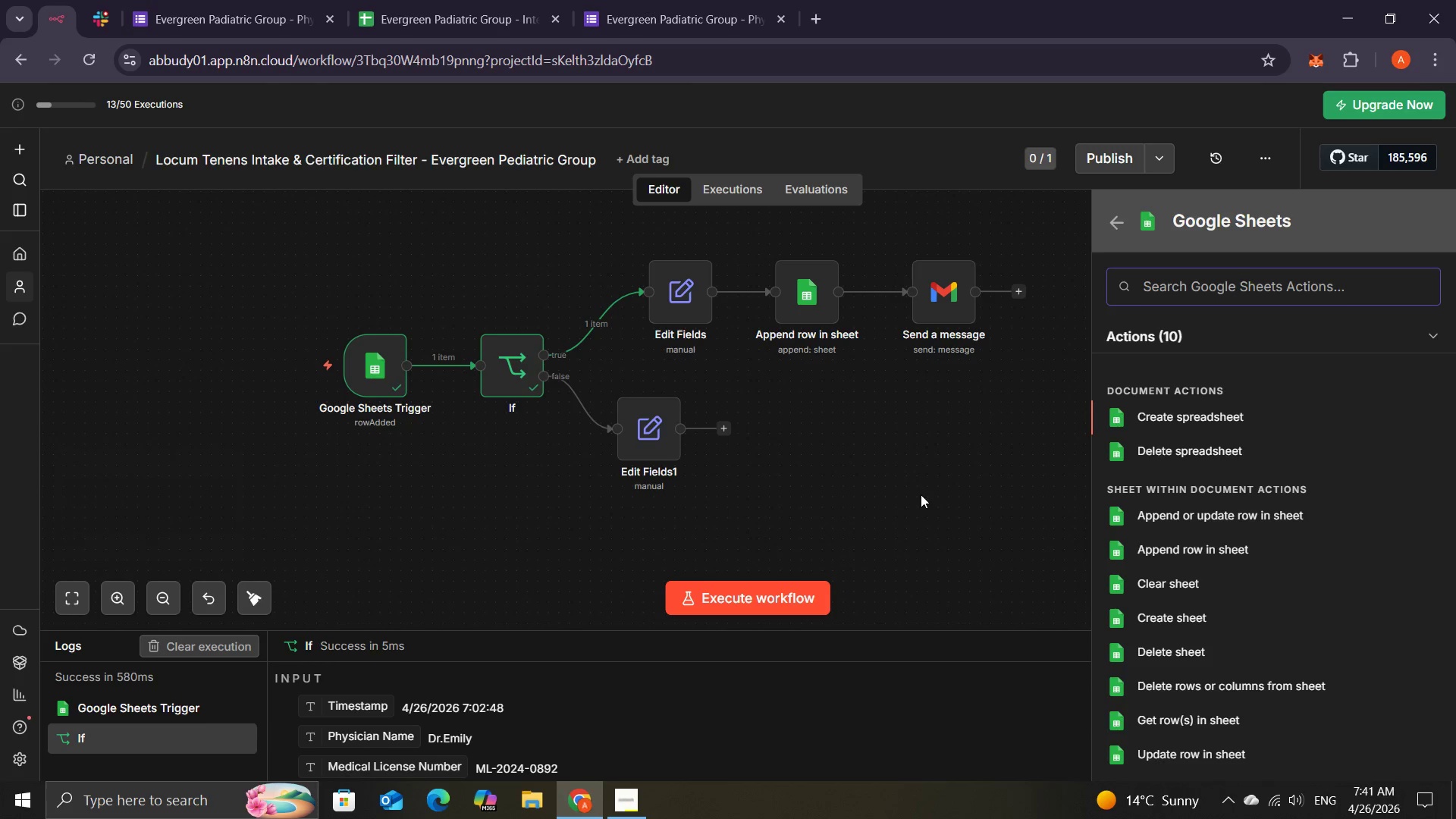 
left_click([626, 781])